 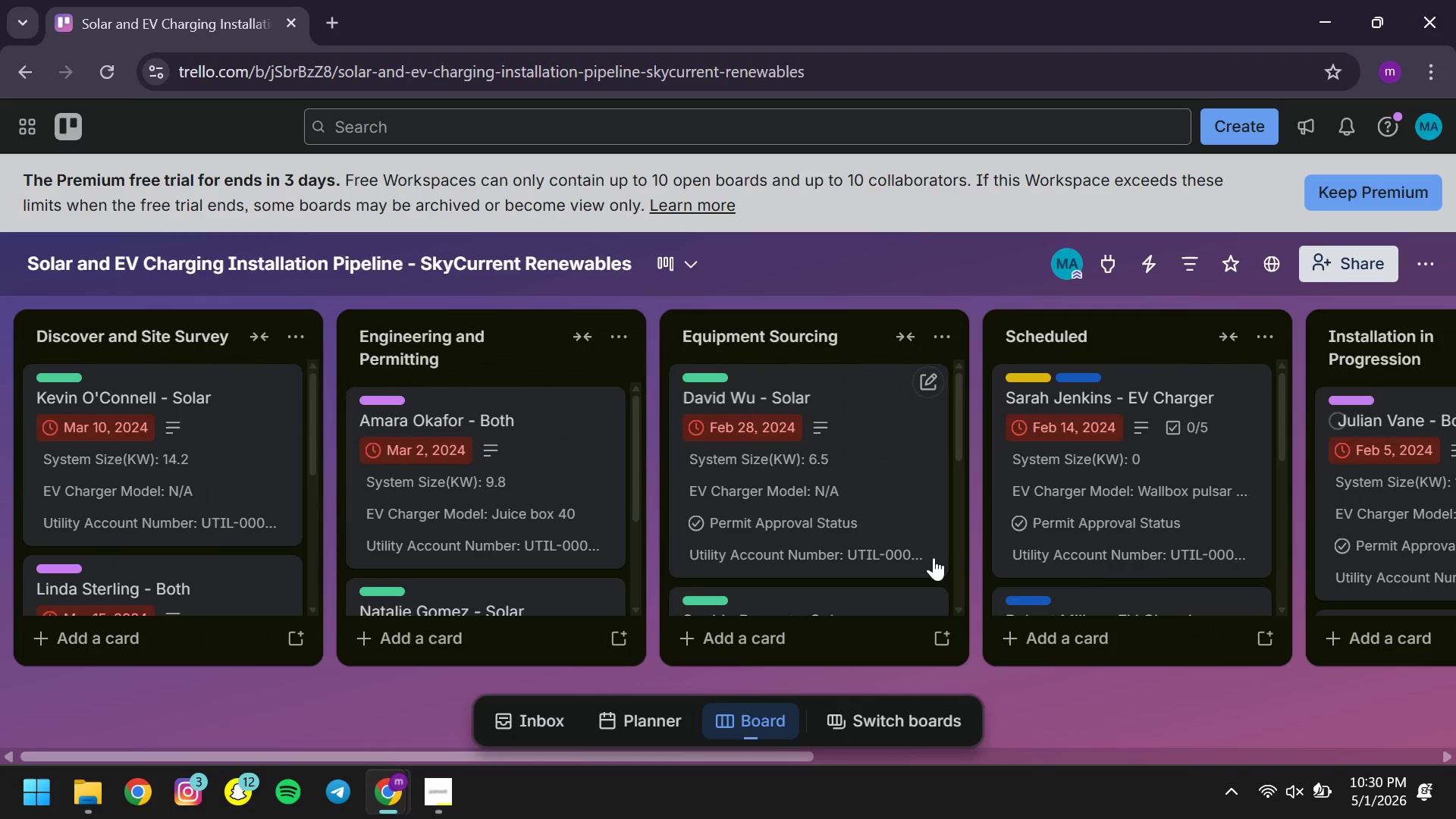 
left_click([1057, 351])
 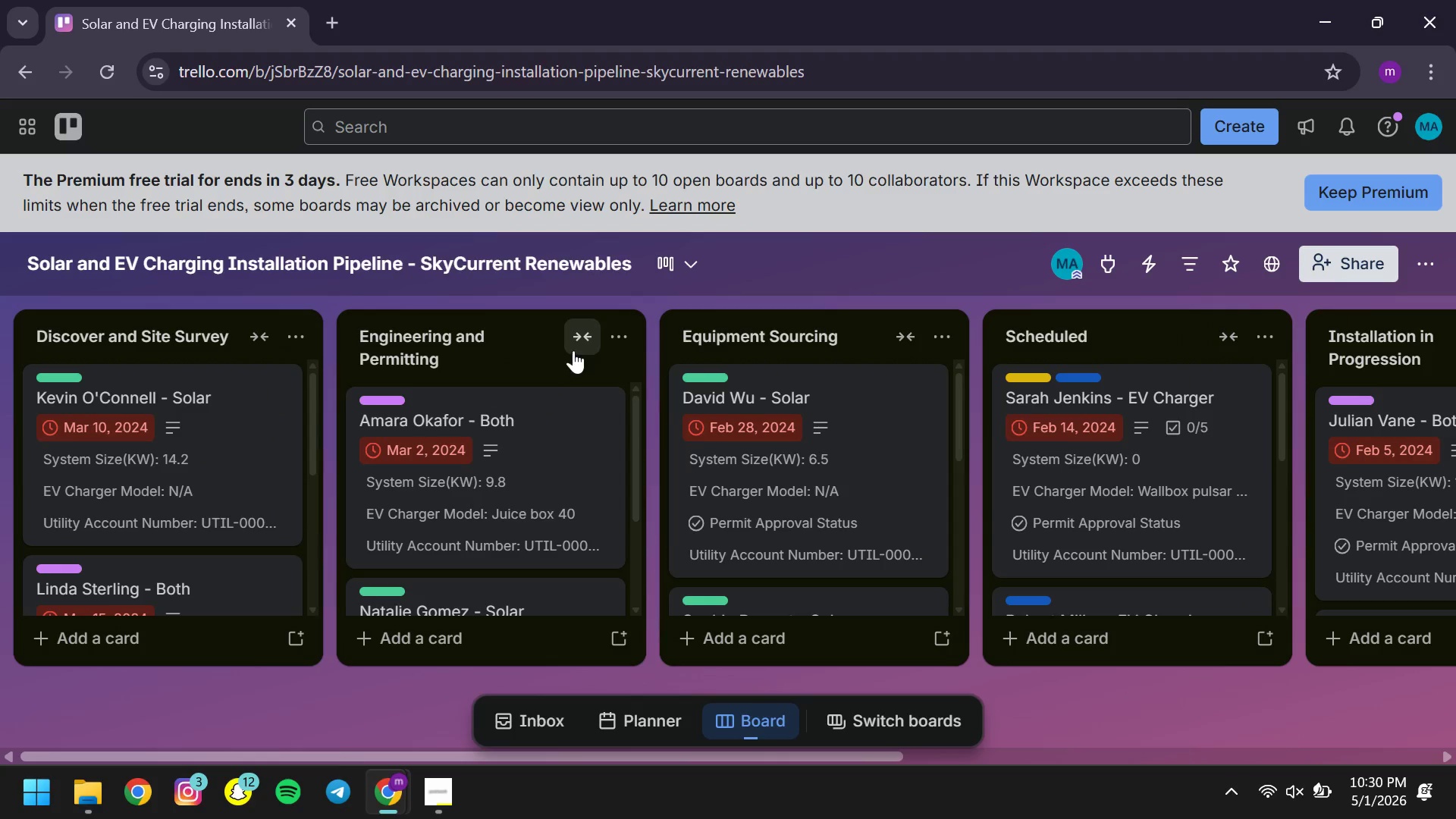 
left_click([576, 347])
 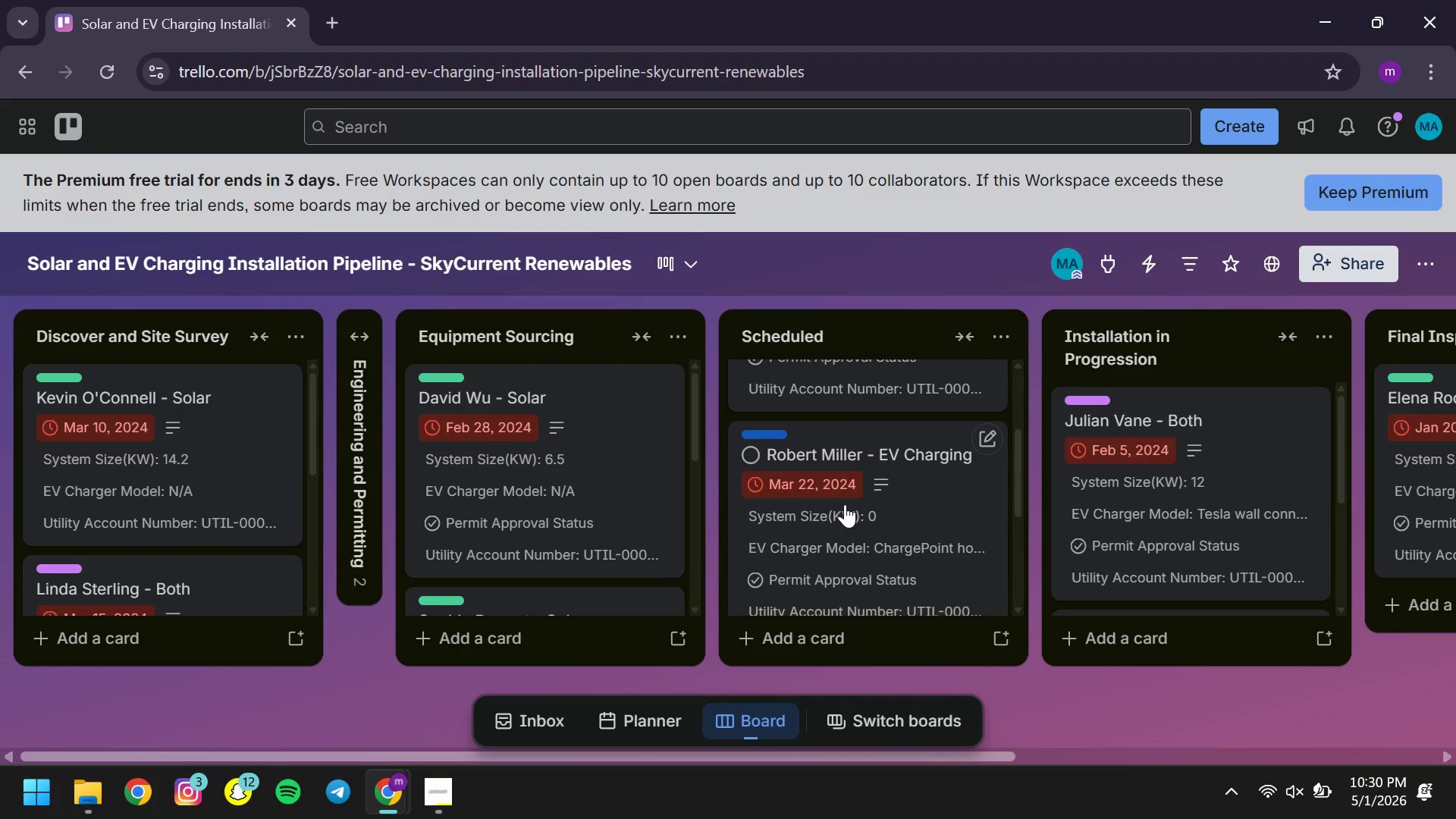 
left_click_drag(start_coordinate=[865, 550], to_coordinate=[539, 479])
 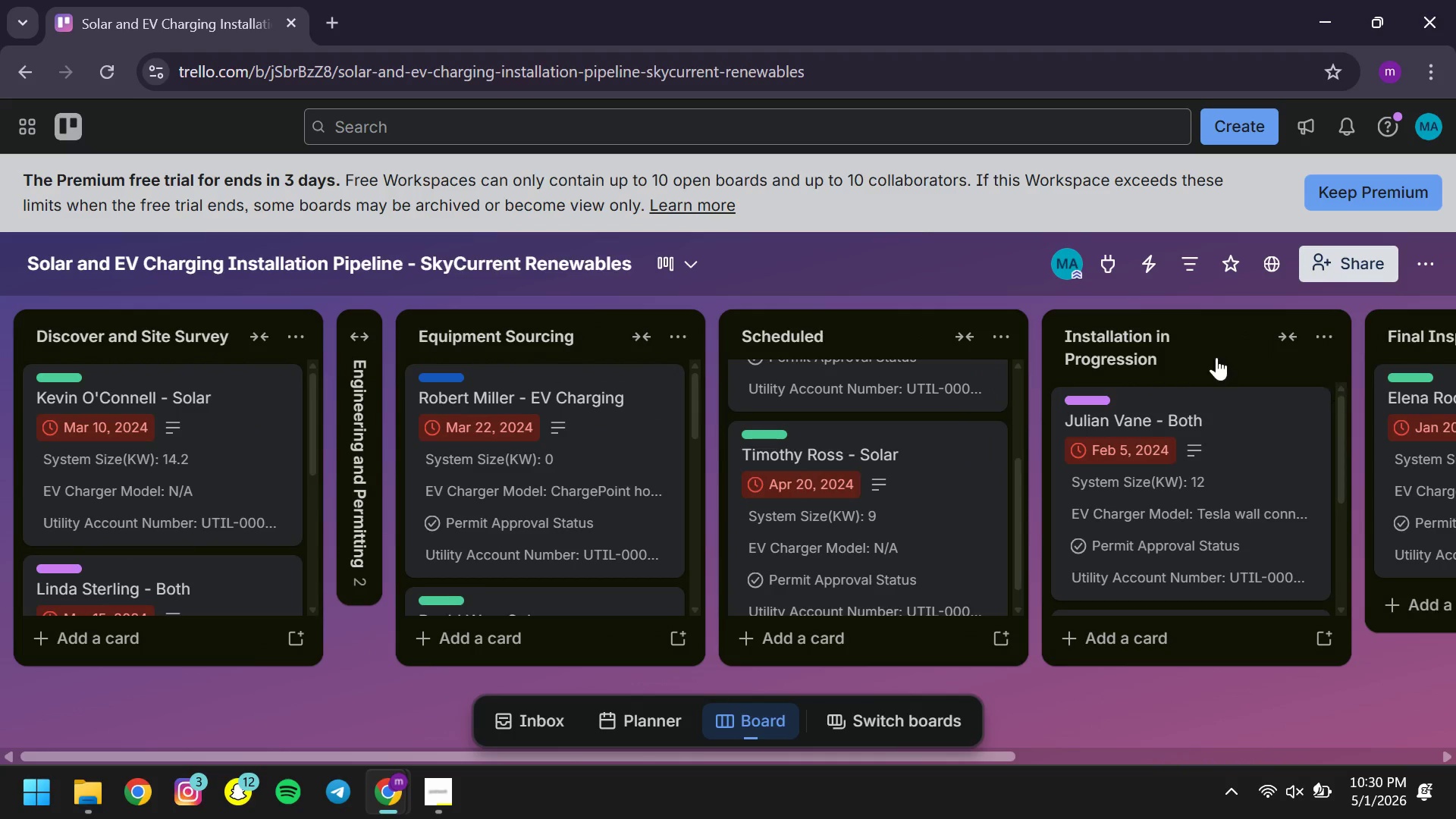 
wait(5.45)
 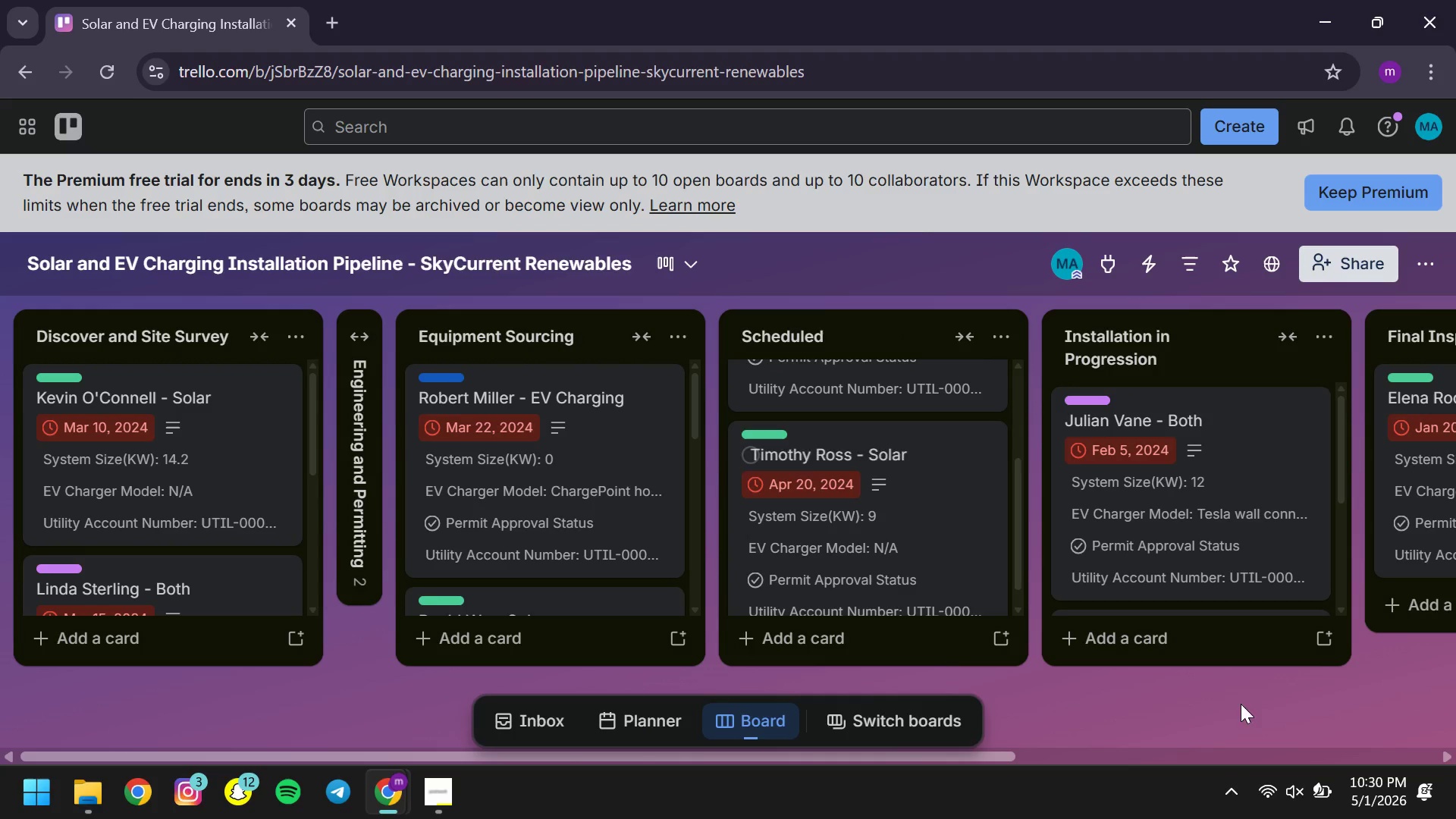 
left_click([353, 328])
 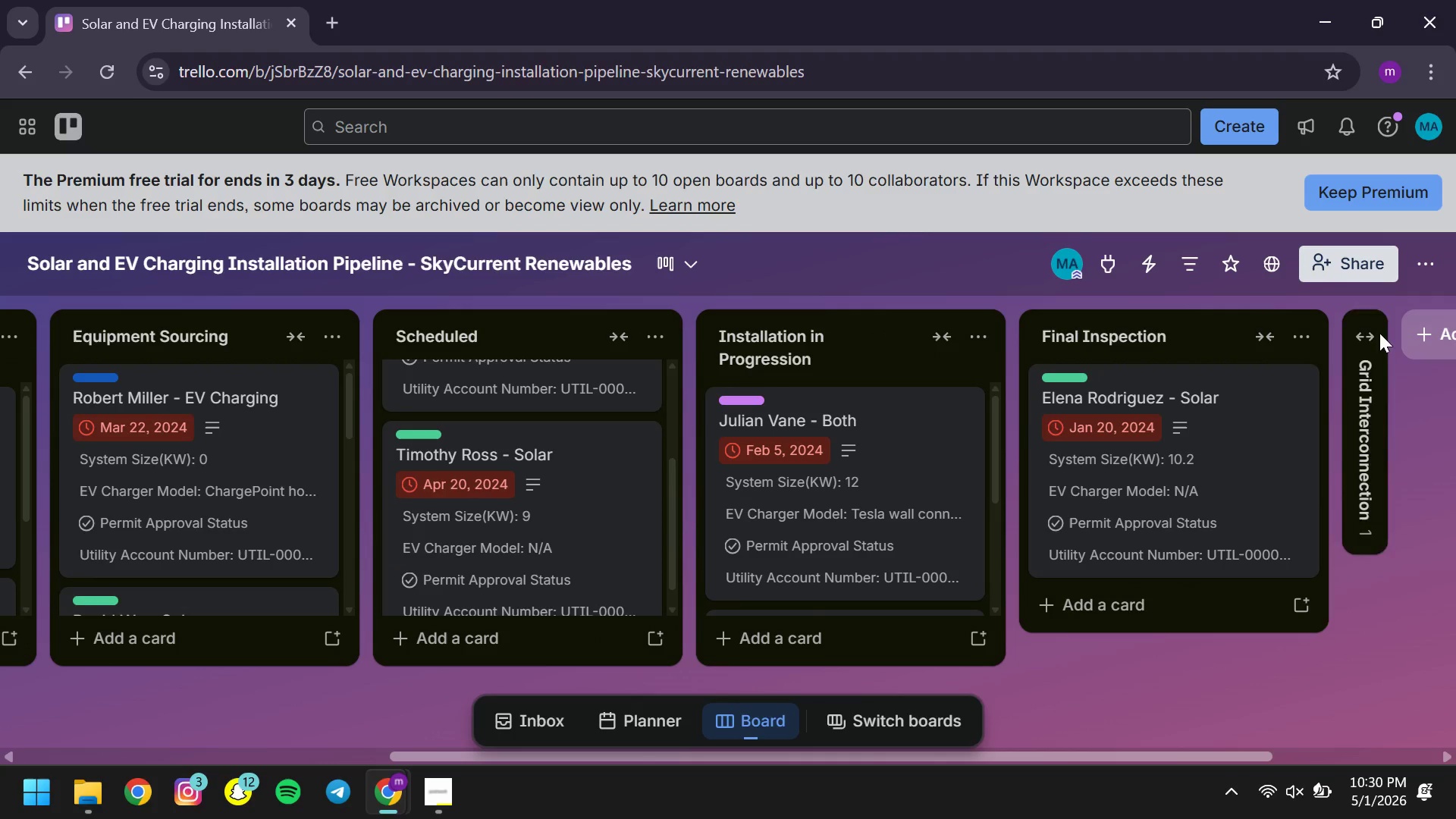 
left_click([1368, 333])
 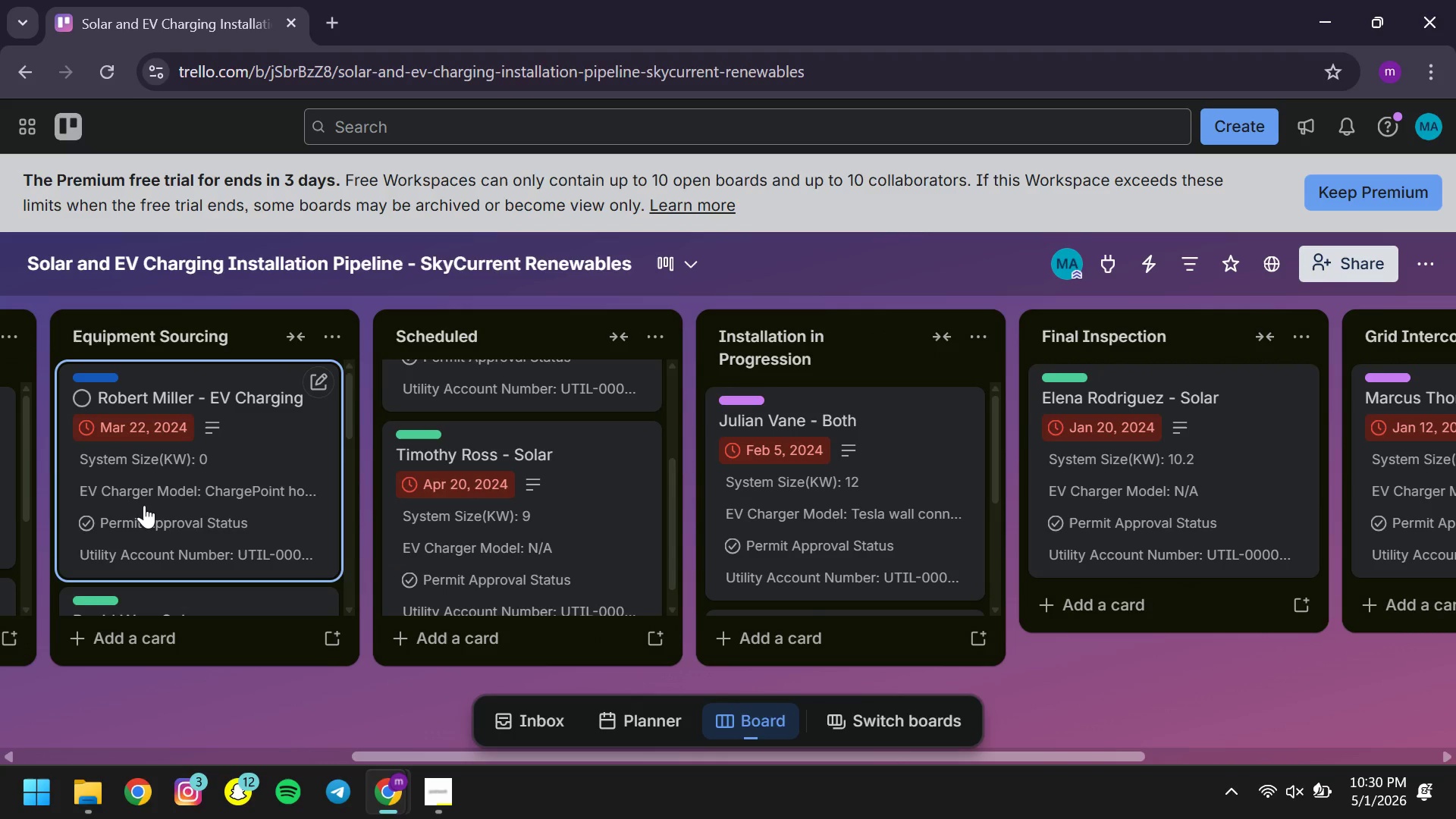 
left_click([144, 505])
 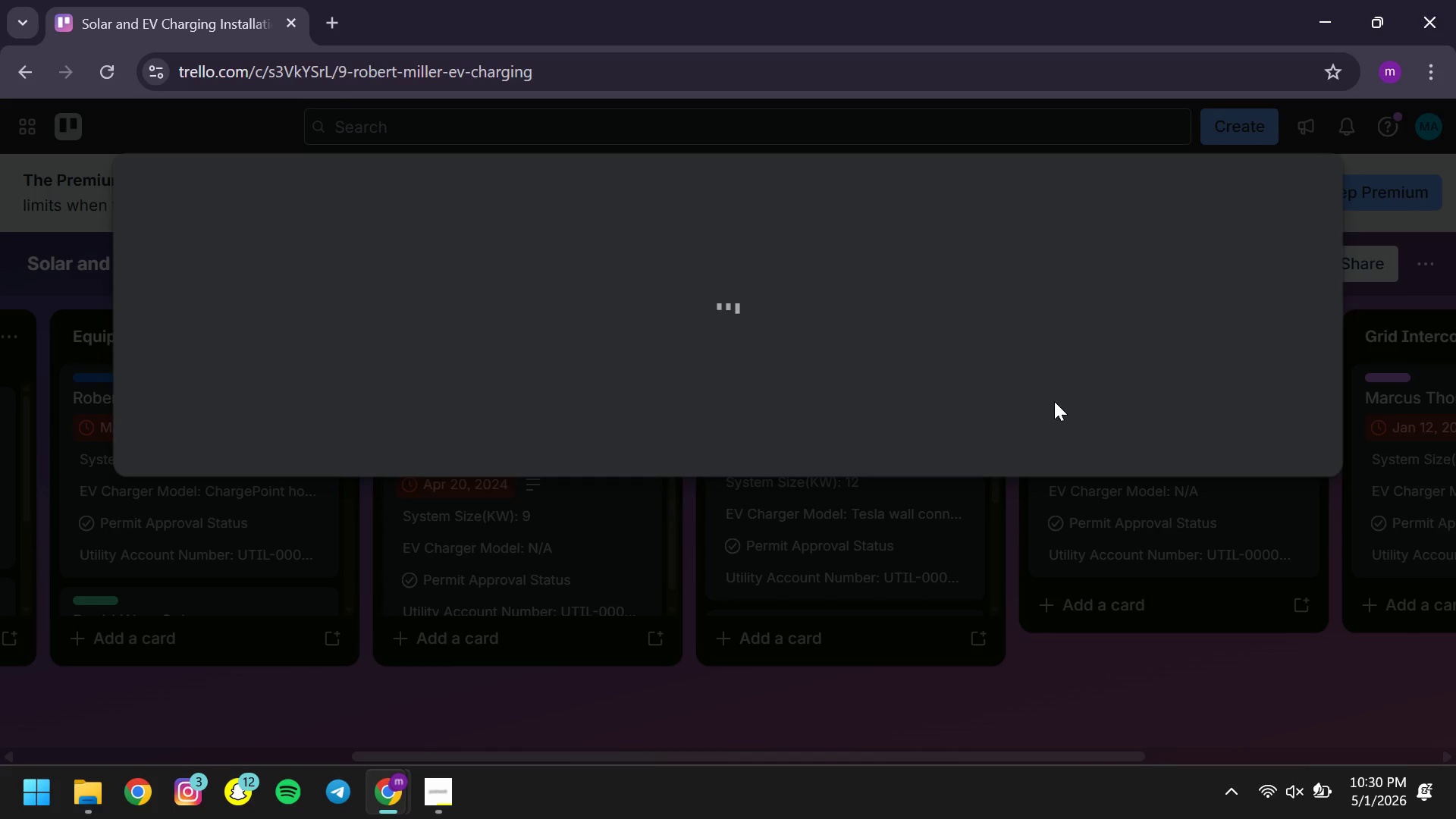 
mouse_move([612, 564])
 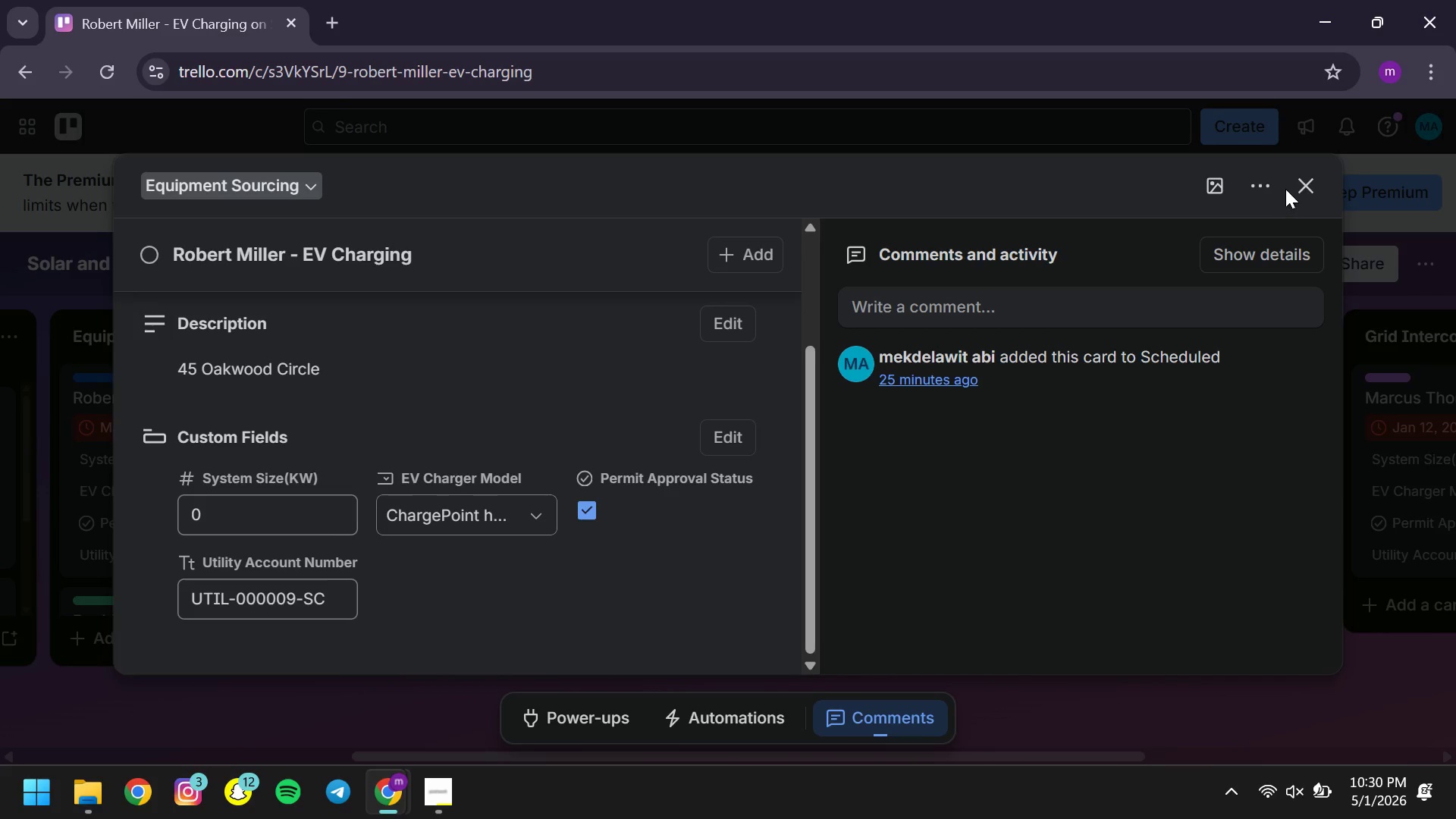 
left_click([1320, 174])
 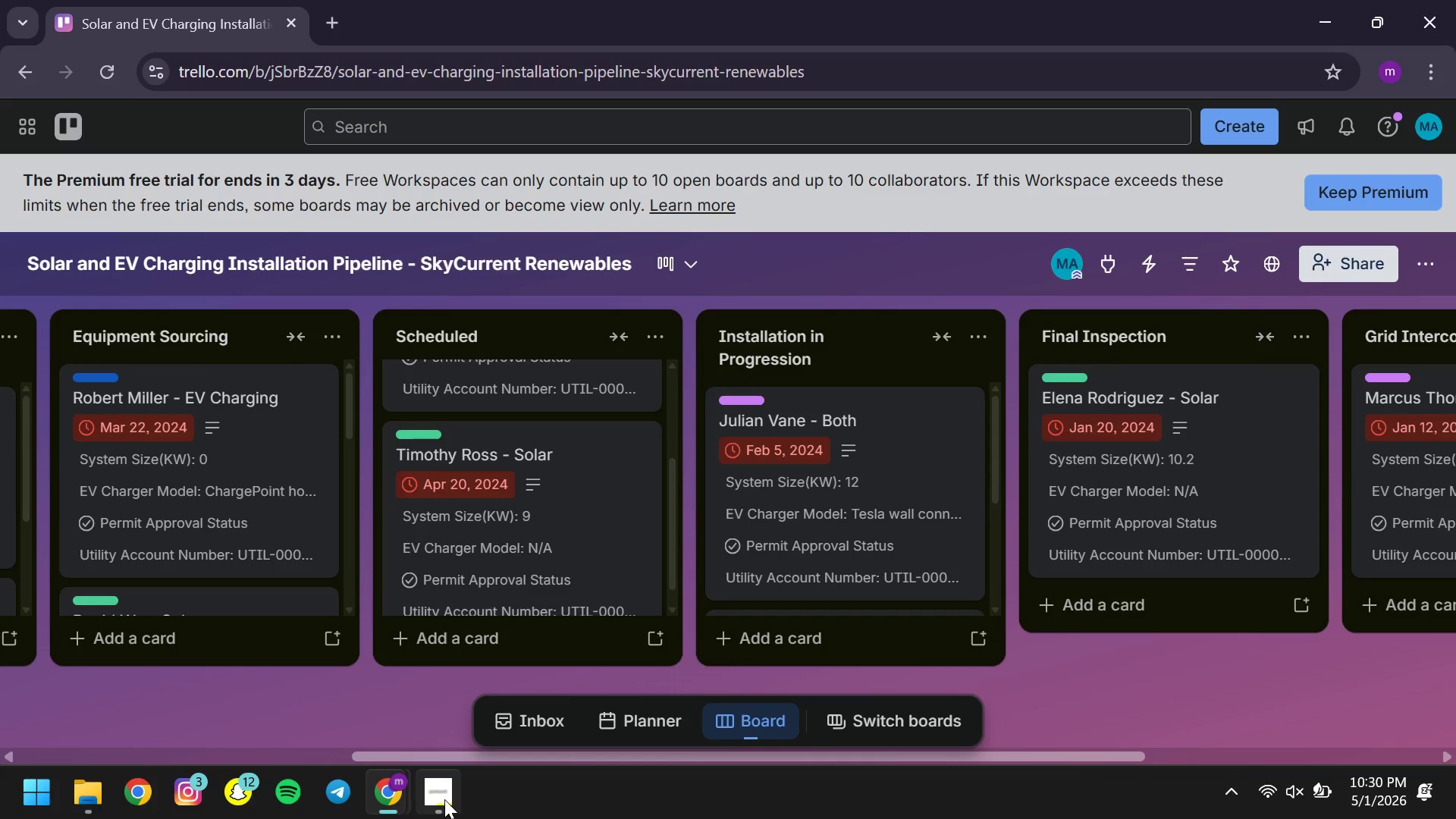 
left_click([444, 799])